 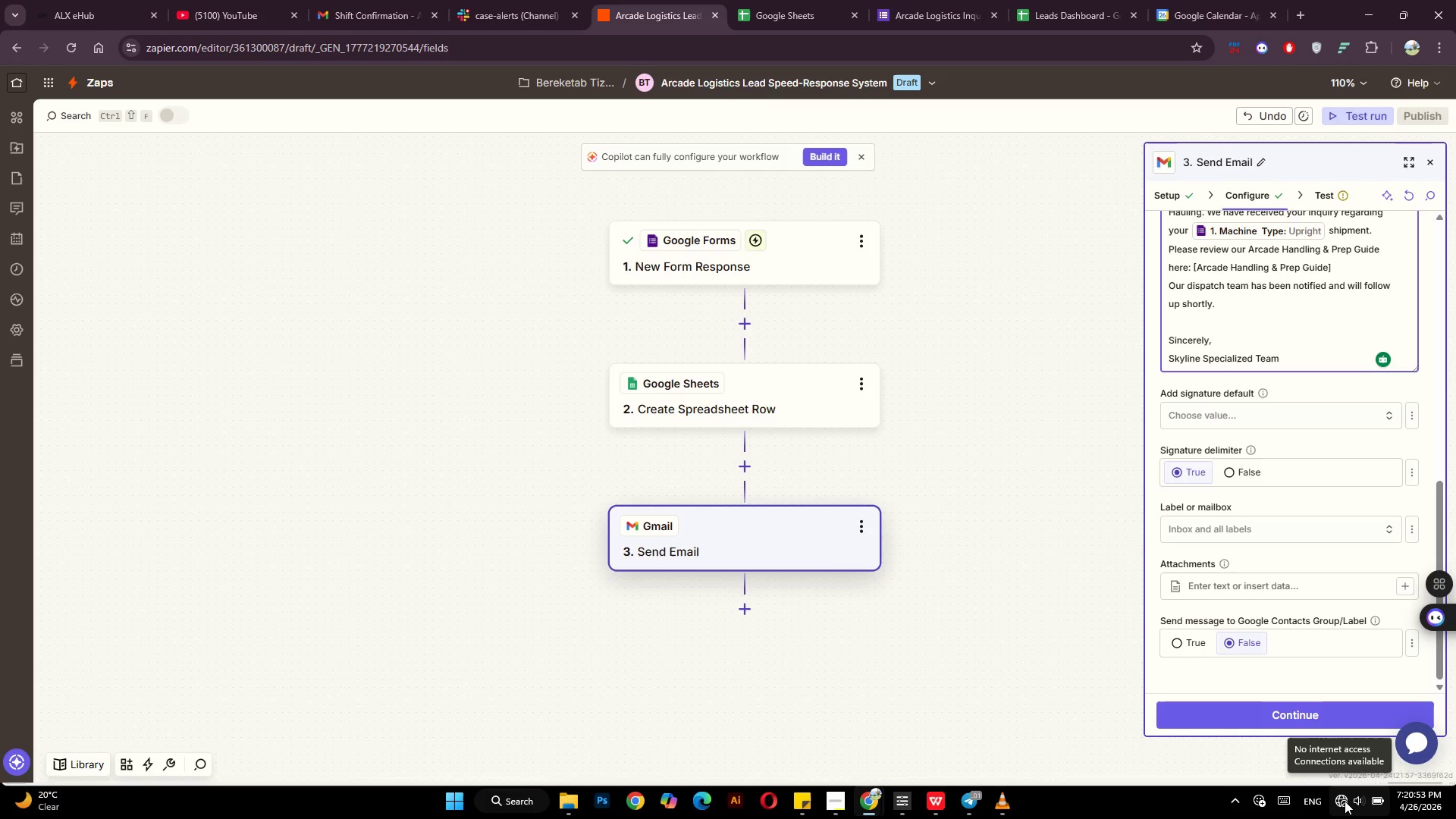 
left_click([1346, 800])
 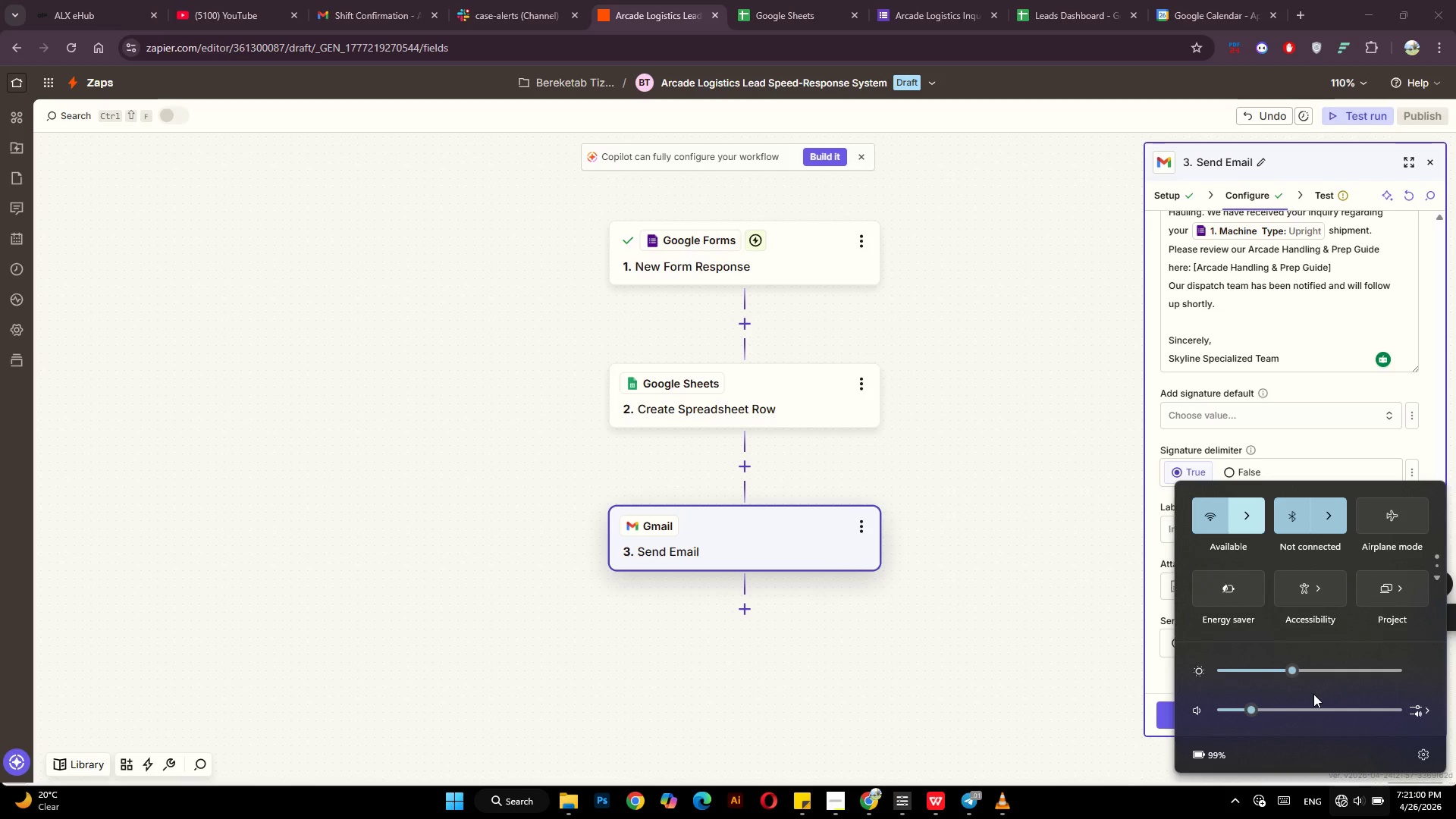 
left_click([1246, 518])
 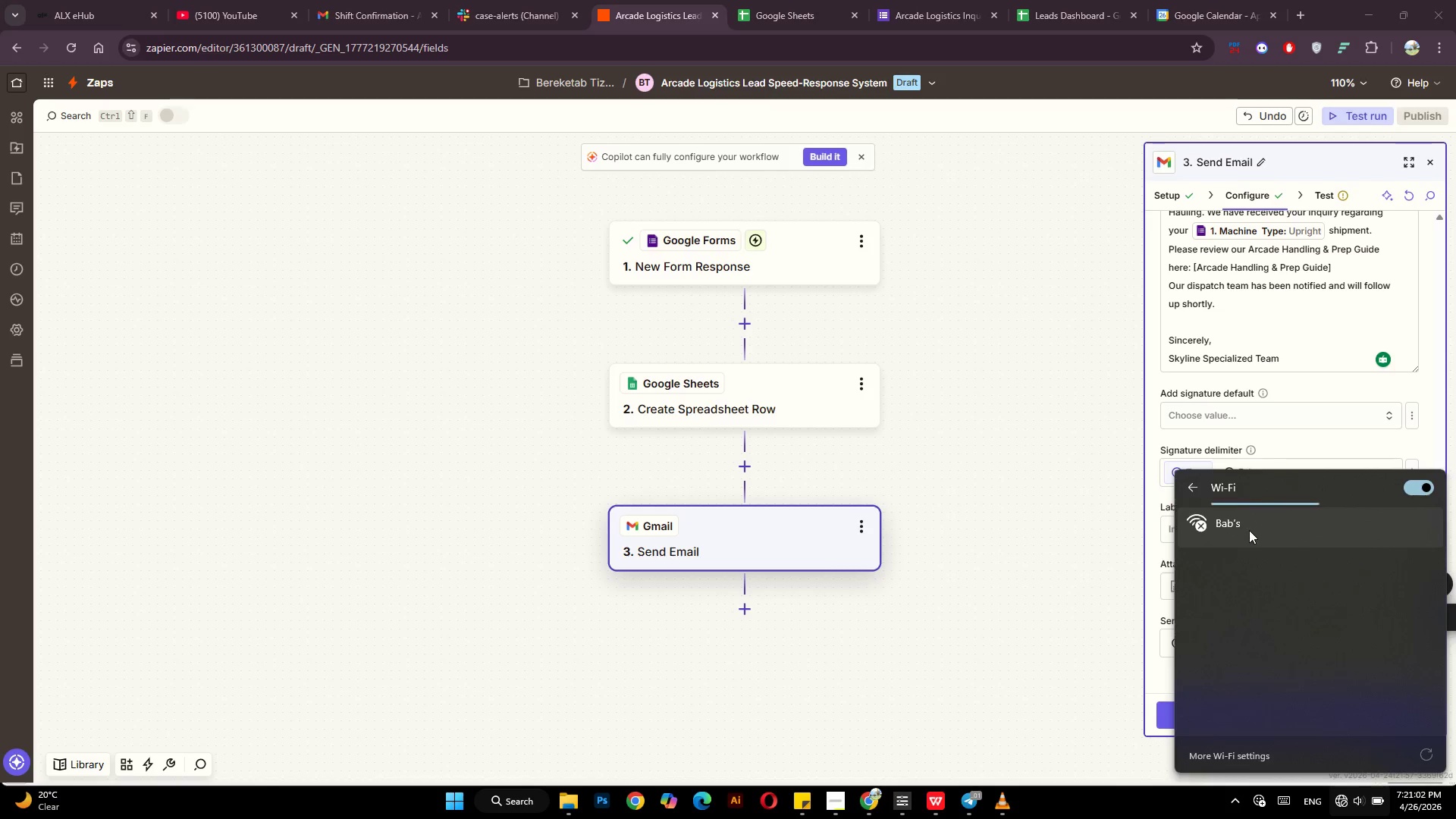 
left_click([1250, 532])
 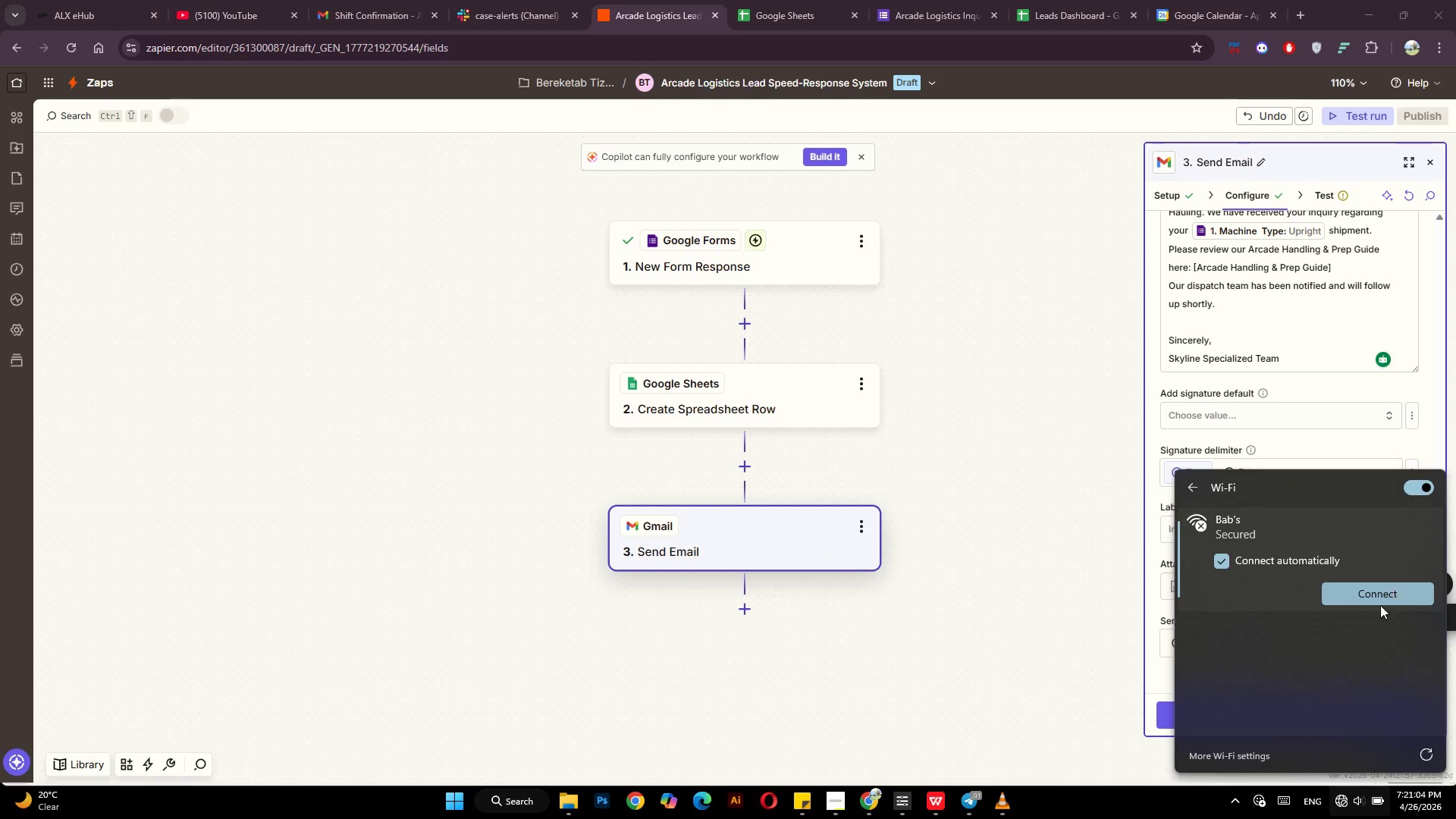 
left_click([1372, 588])
 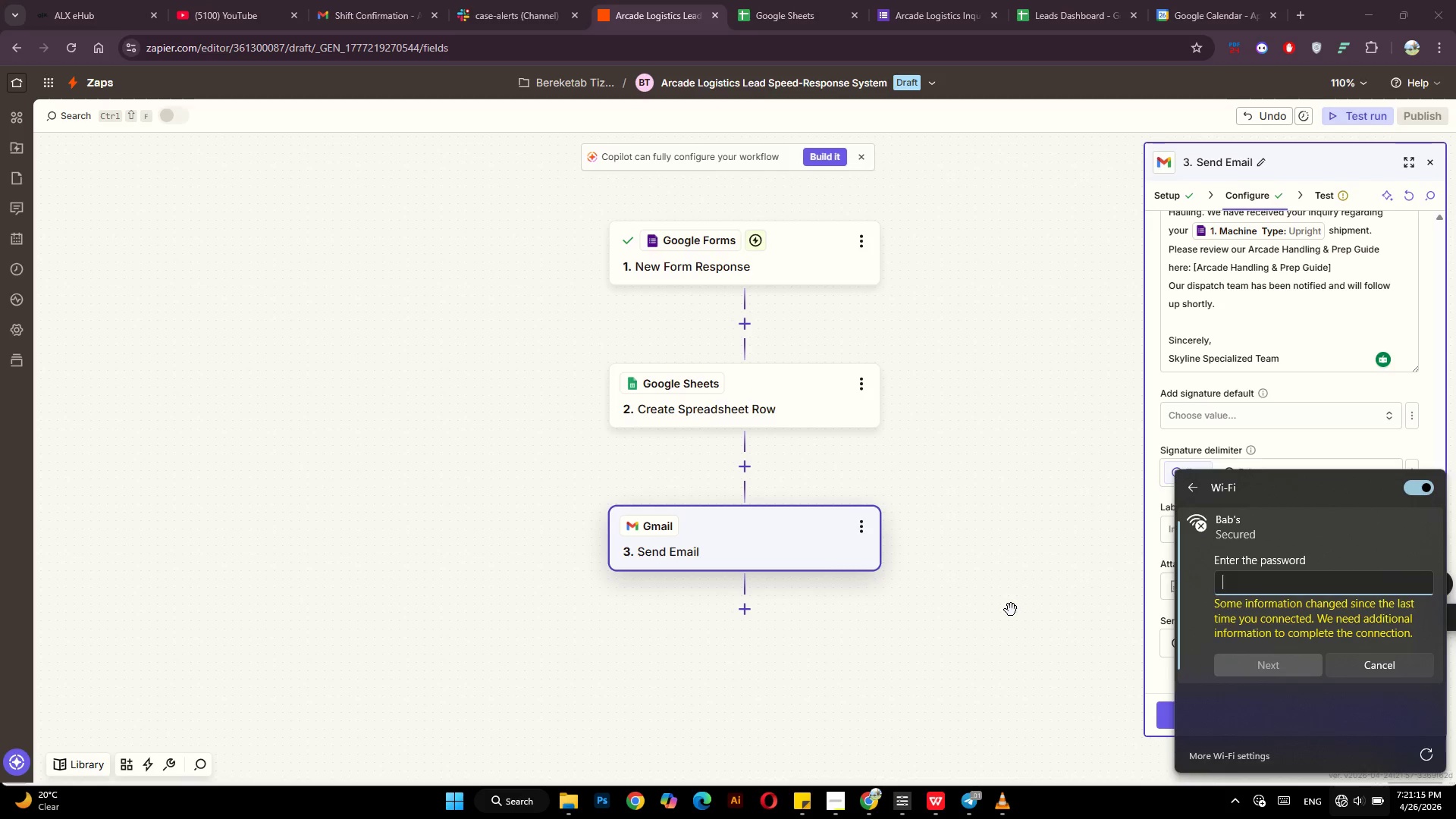 
wait(14.84)
 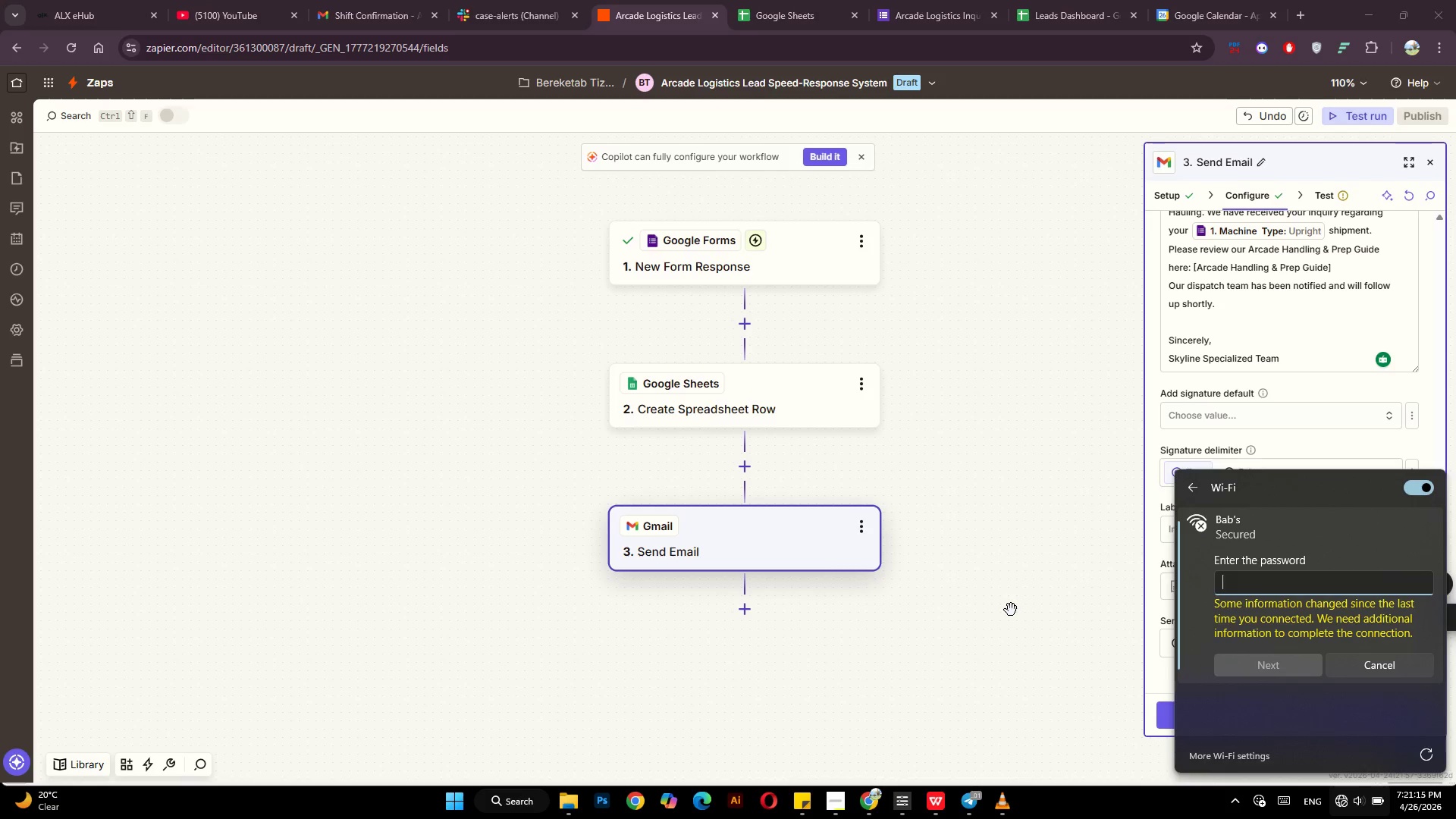 
type(qwertyasd)
 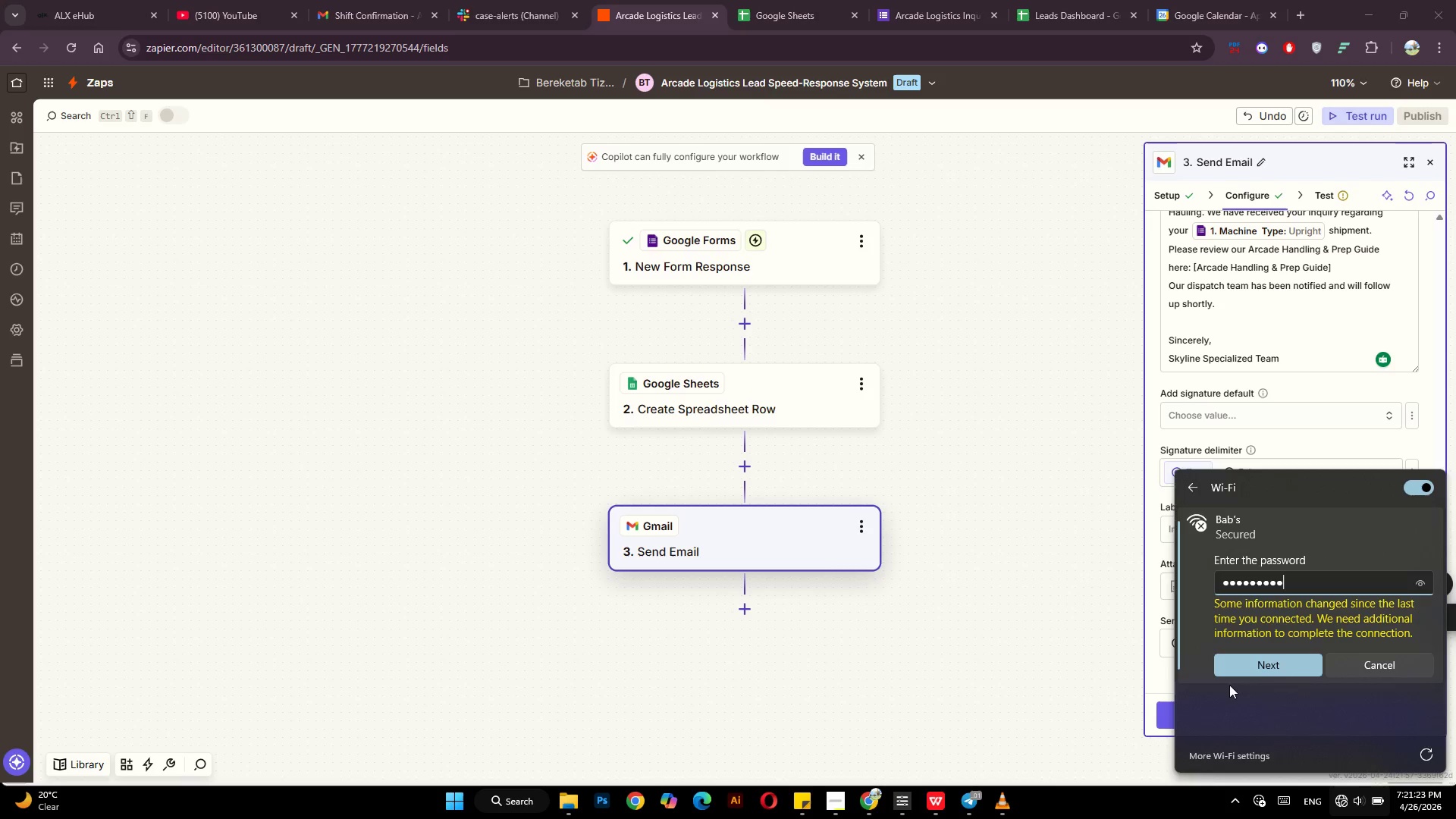 
left_click([1277, 666])
 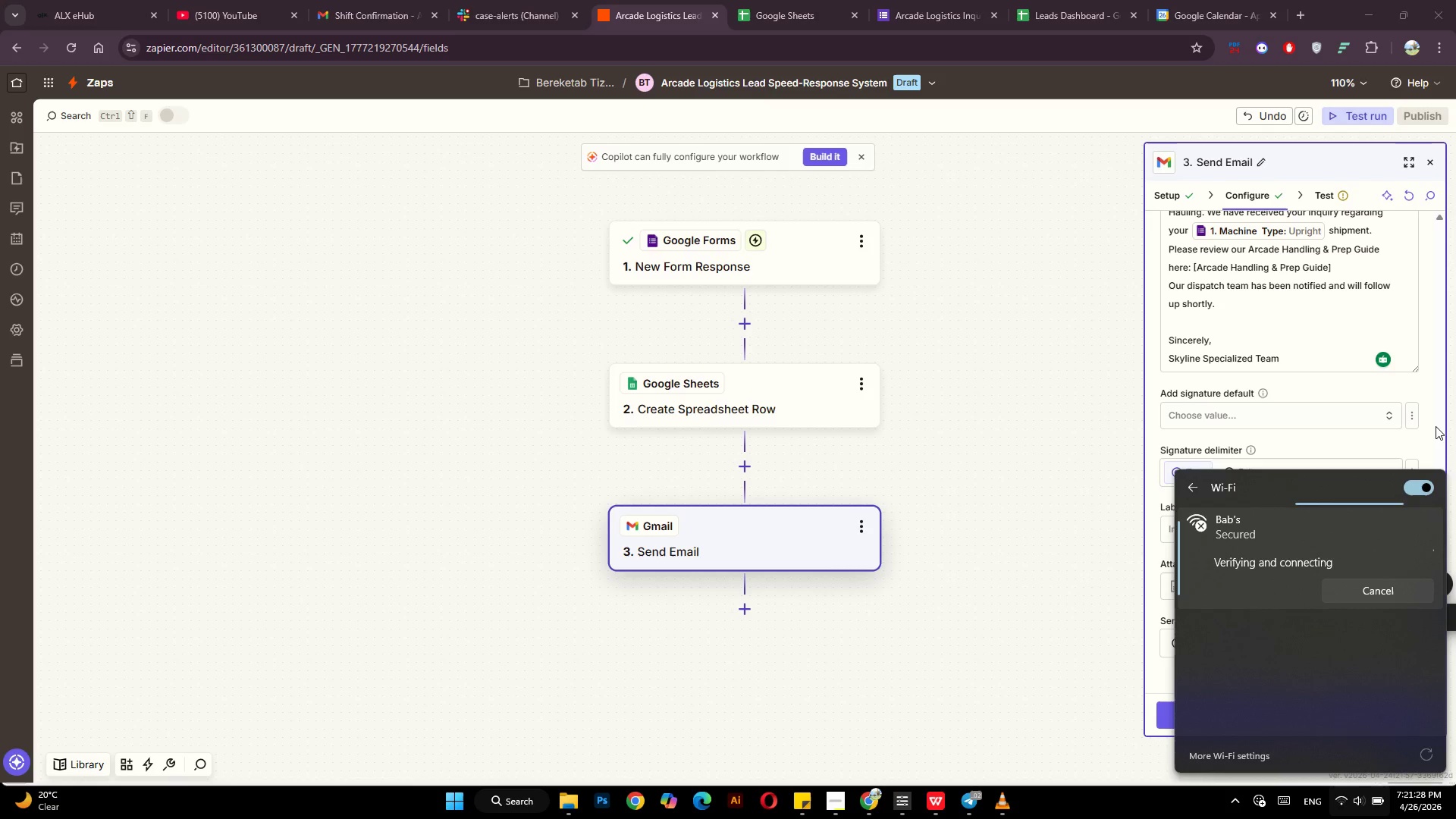 
wait(9.14)
 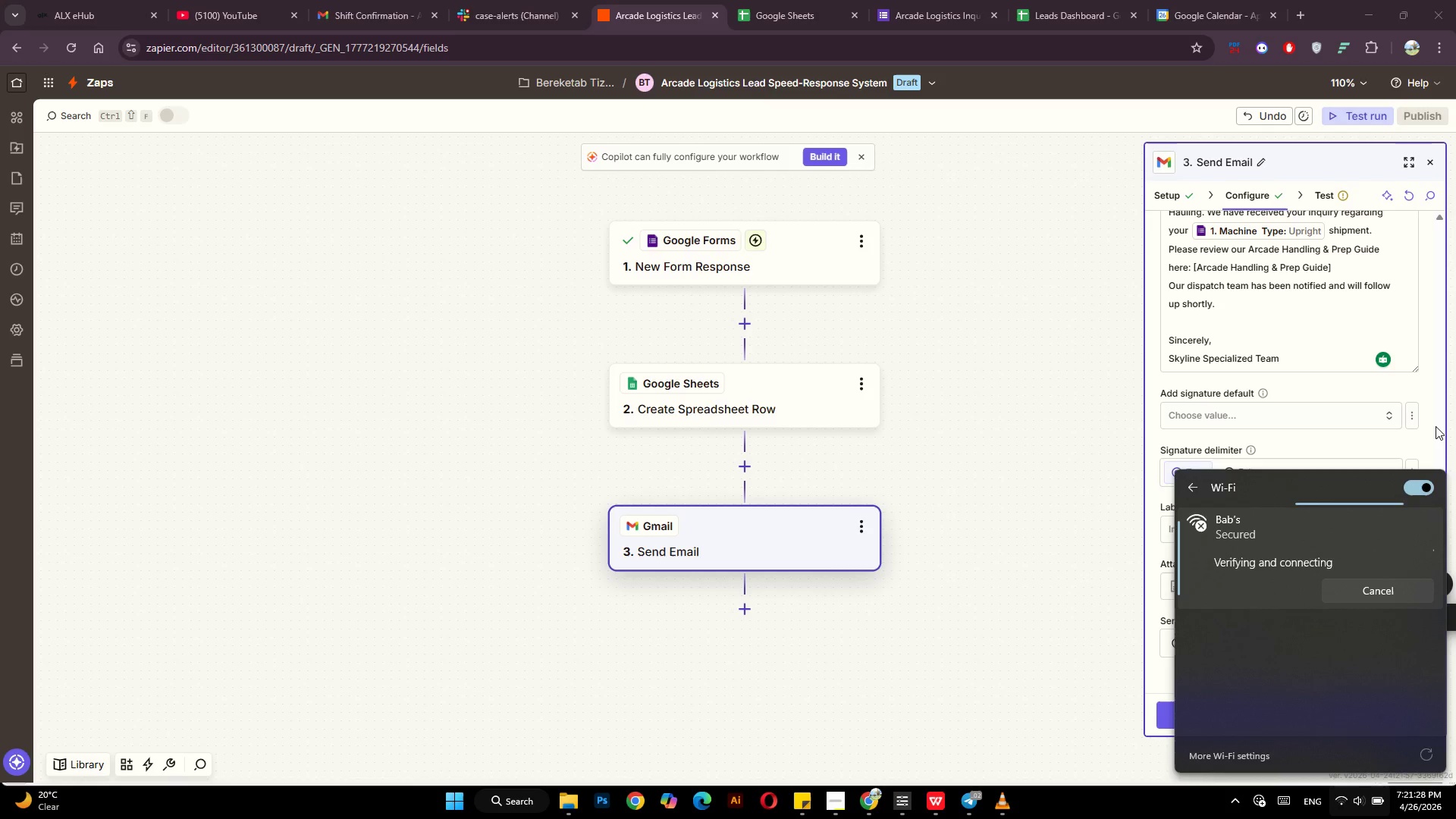 
left_click([1436, 426])
 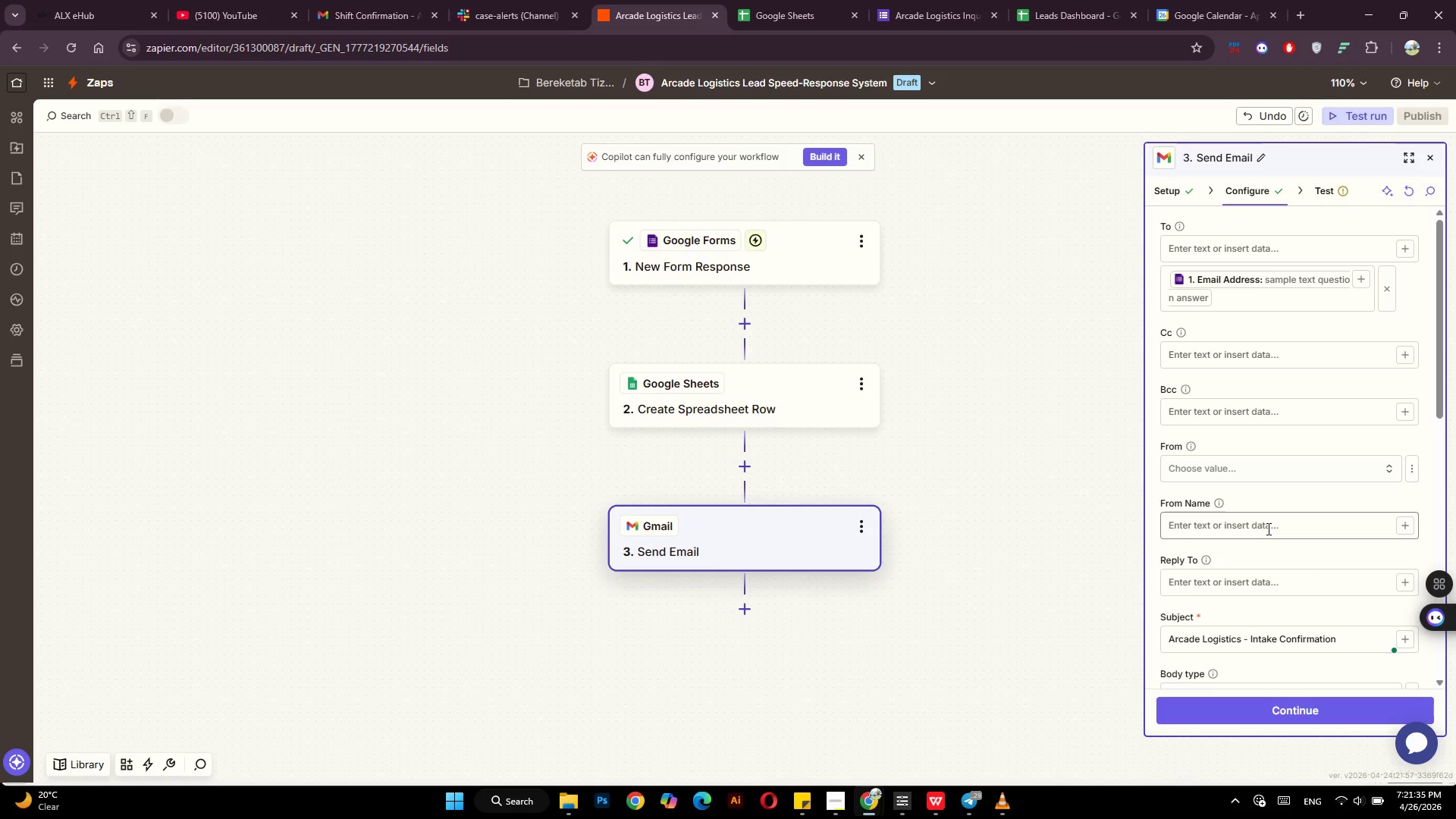 
scroll: coordinate [1267, 528], scroll_direction: down, amount: 5.0
 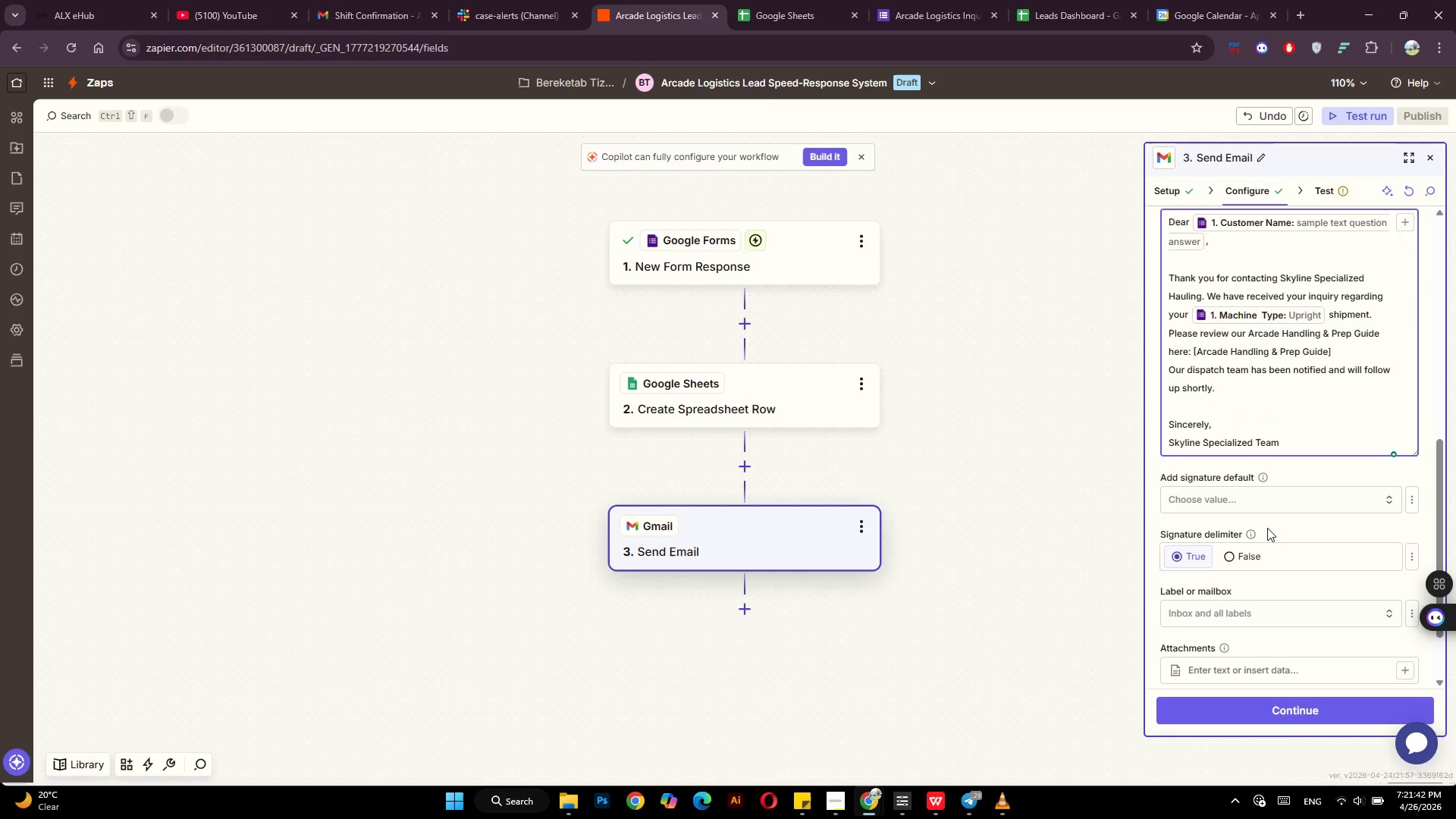 
wait(6.42)
 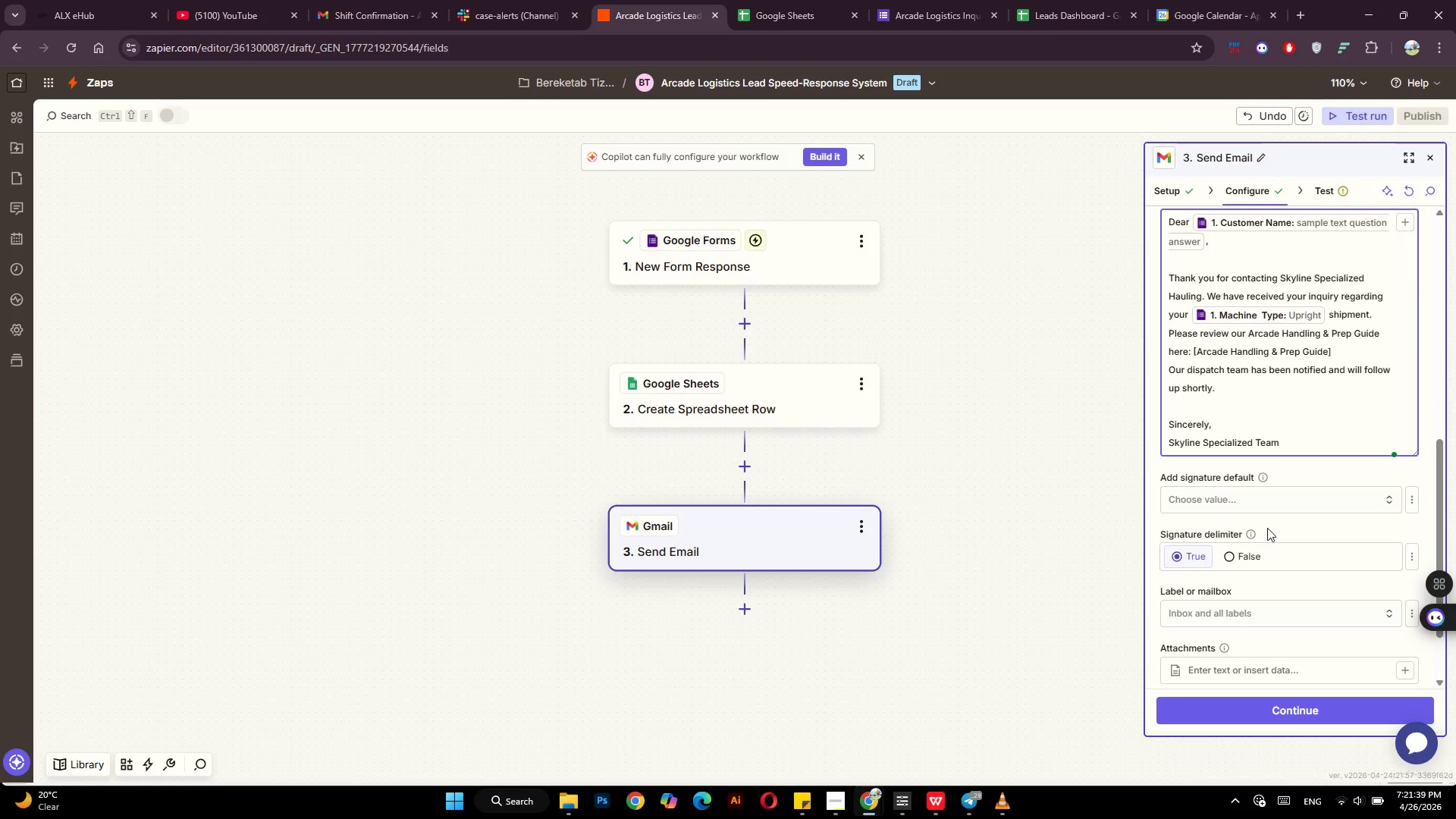 
scroll: coordinate [1270, 526], scroll_direction: down, amount: 1.0
 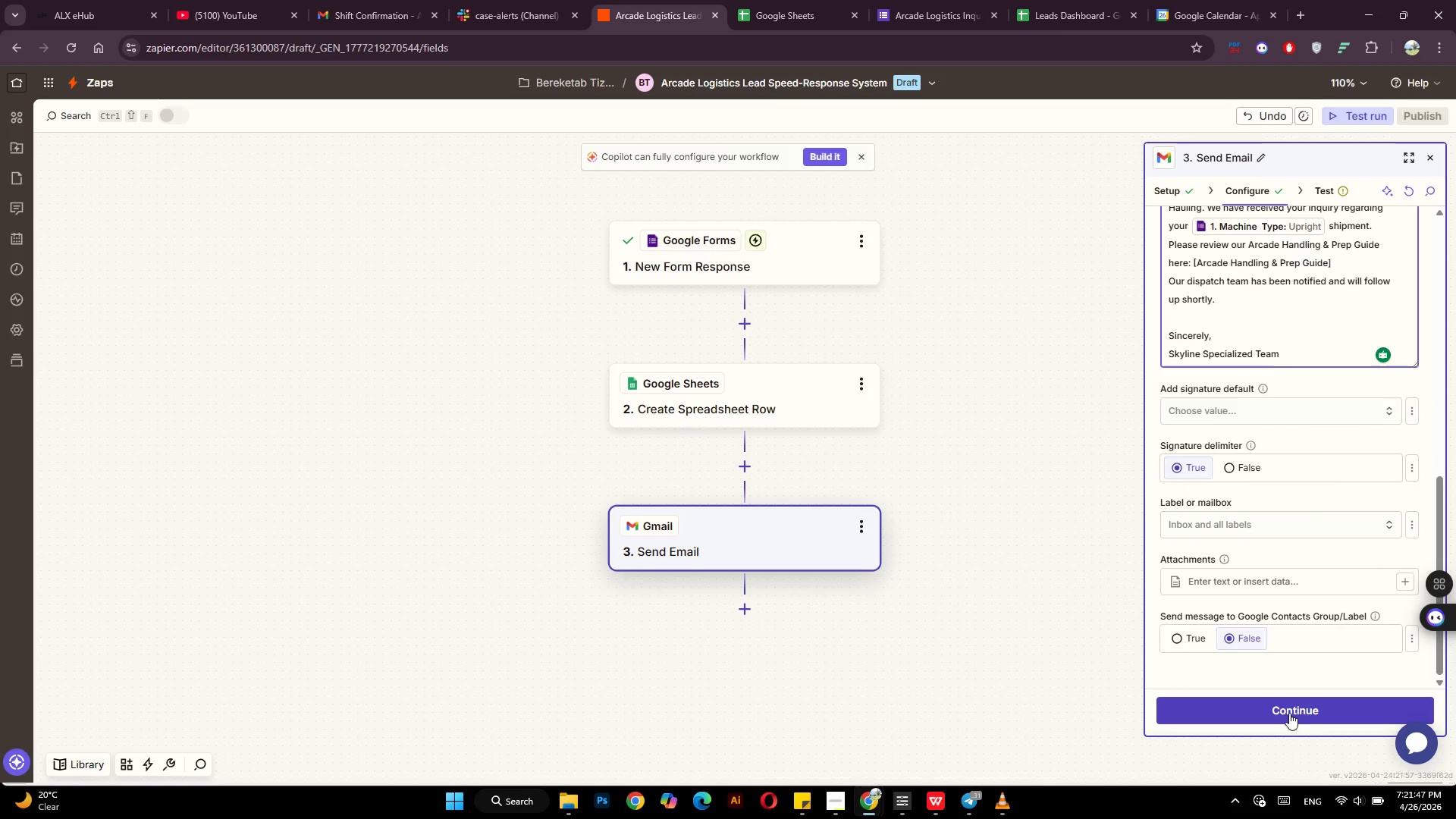 
left_click([1289, 713])
 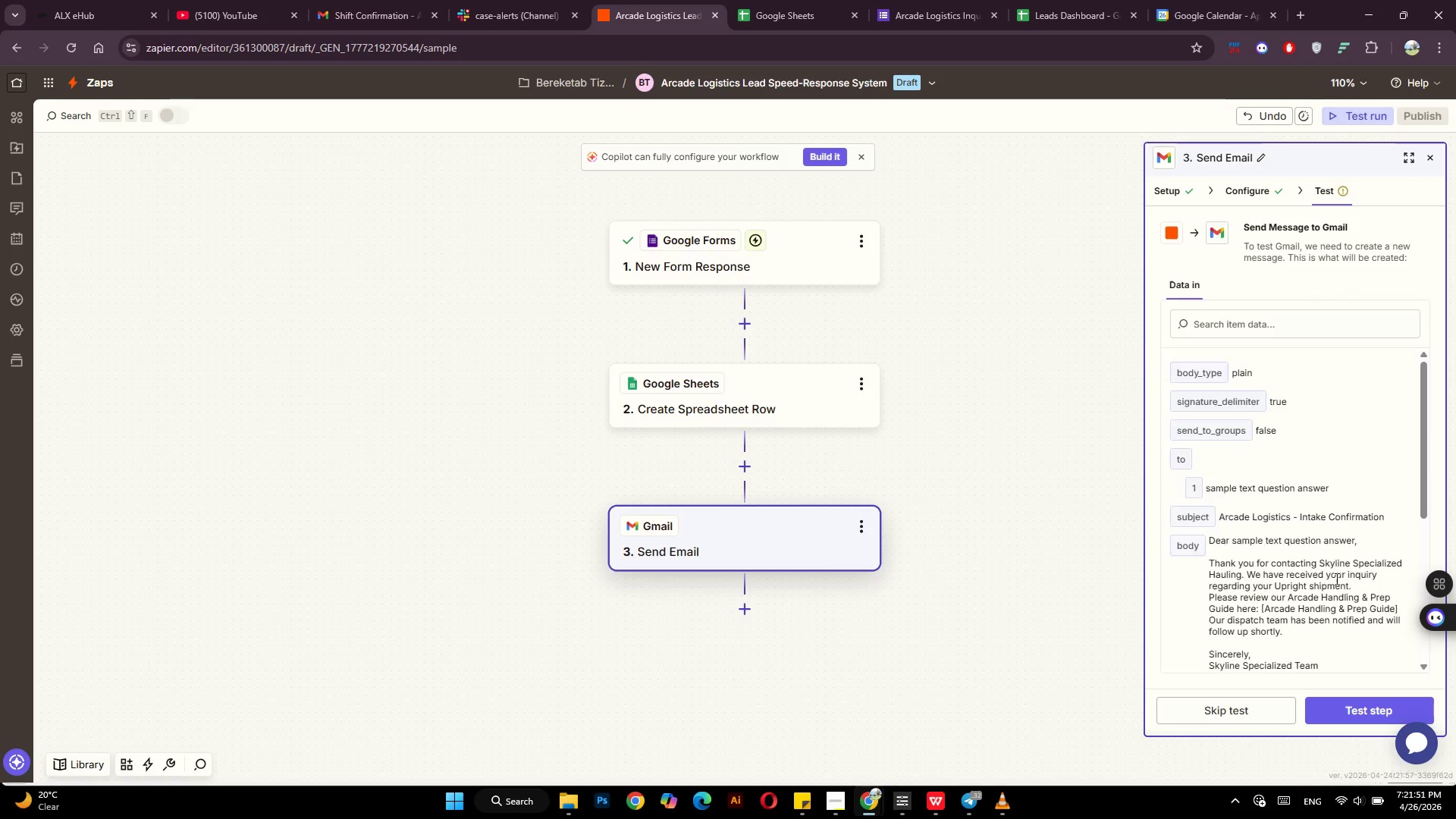 
scroll: coordinate [1335, 579], scroll_direction: down, amount: 2.0
 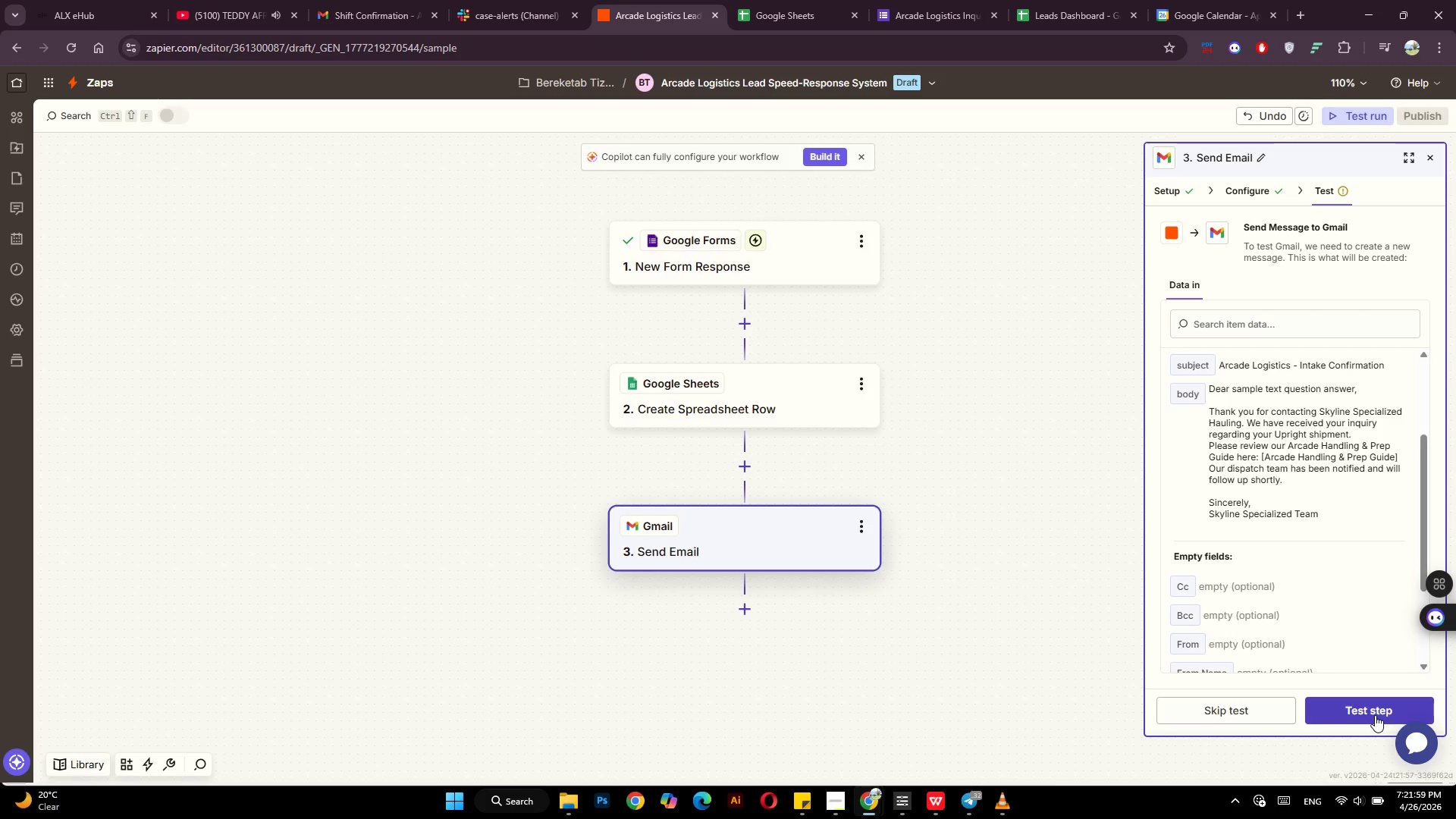 
wait(12.08)
 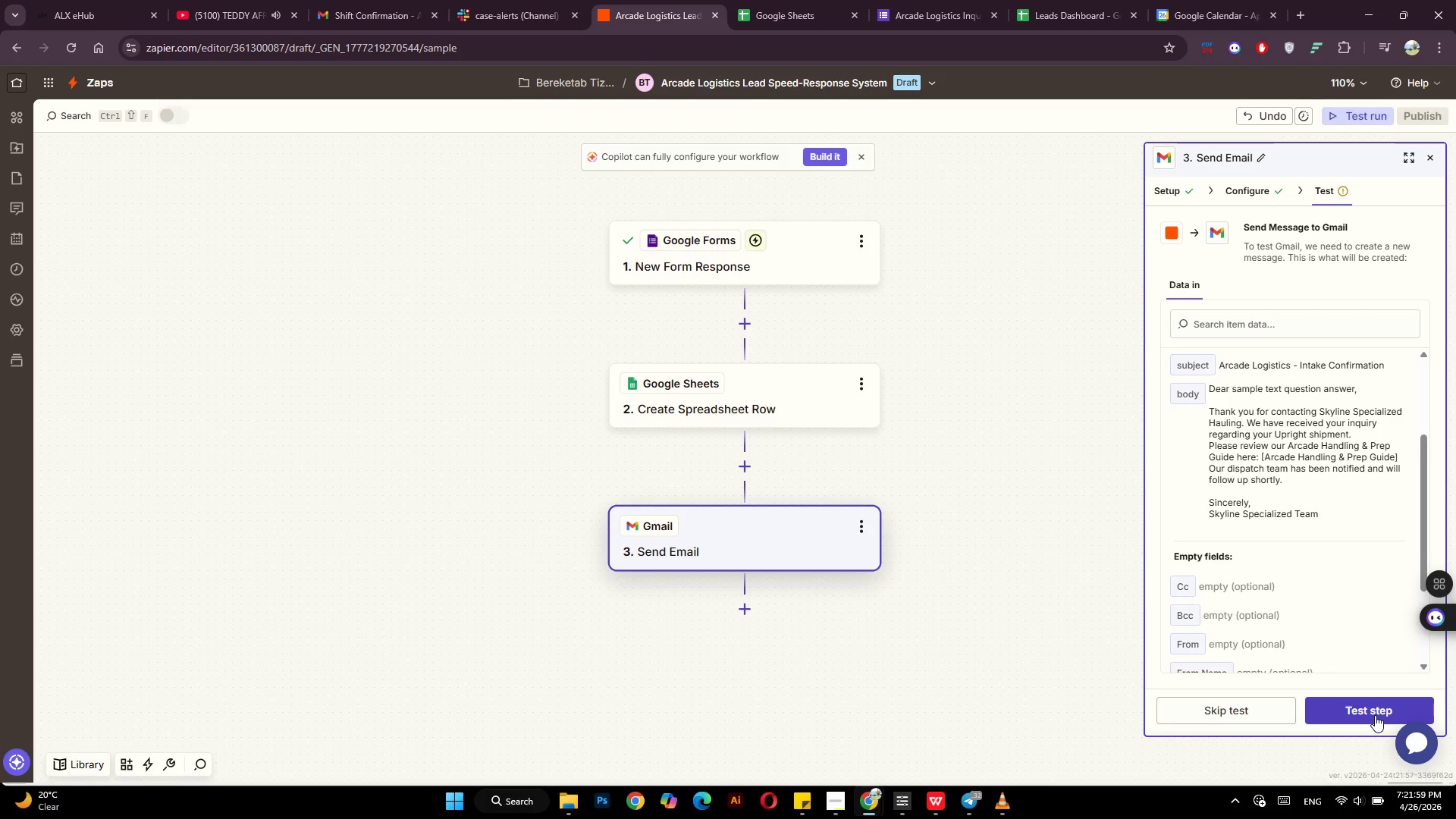 
key(PlayPause)
 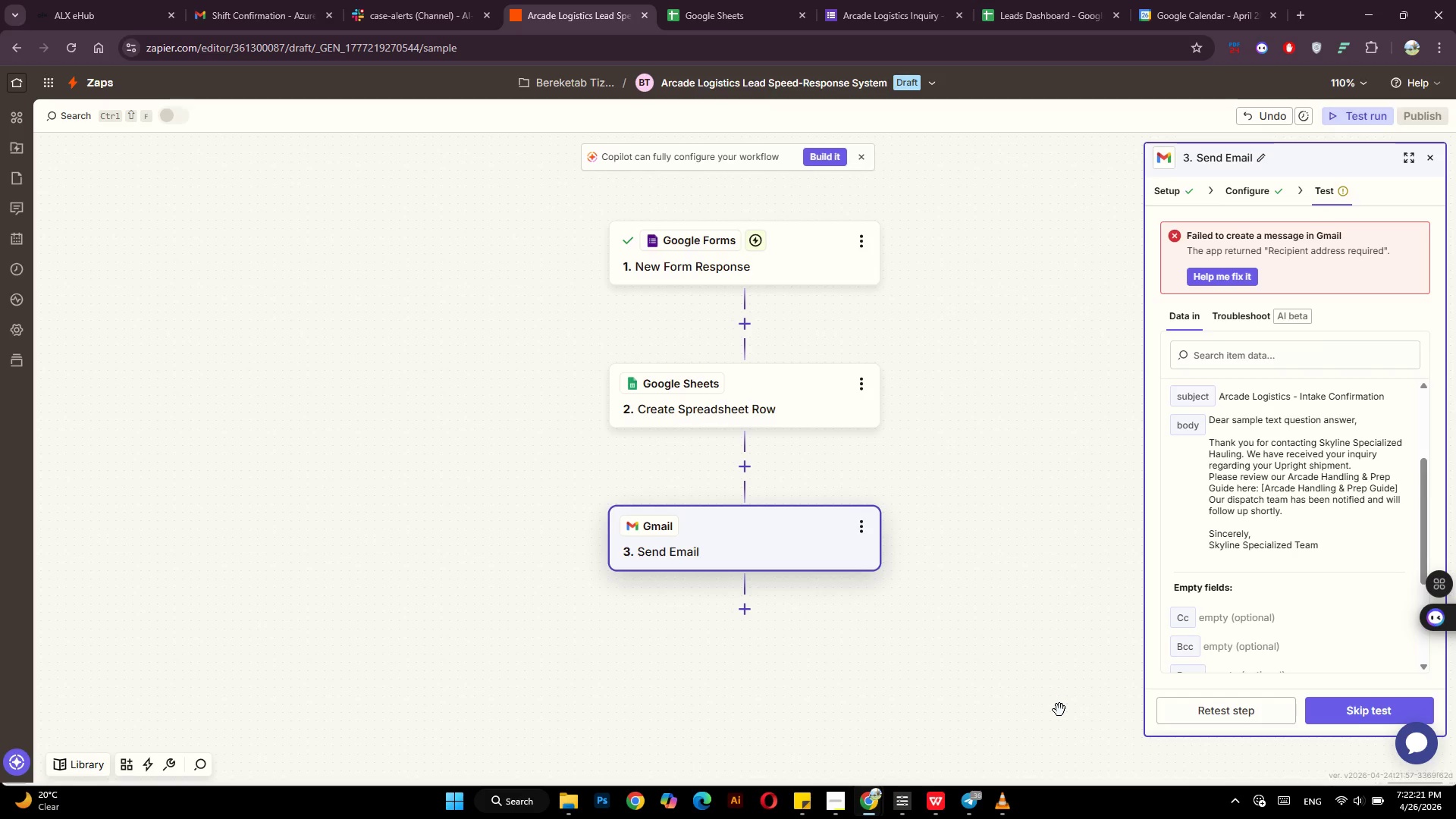 
wait(21.39)
 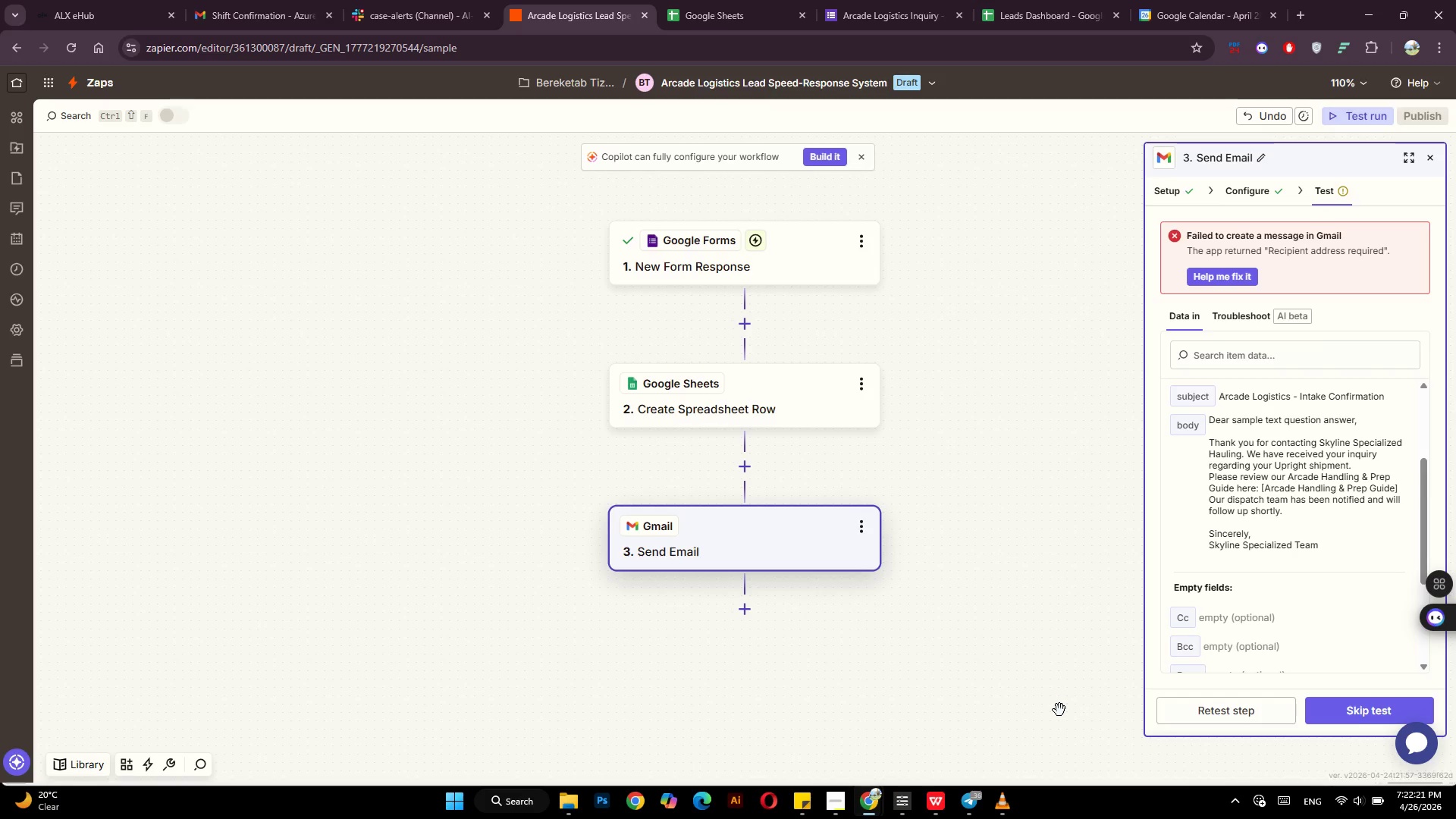 
left_click([744, 610])
 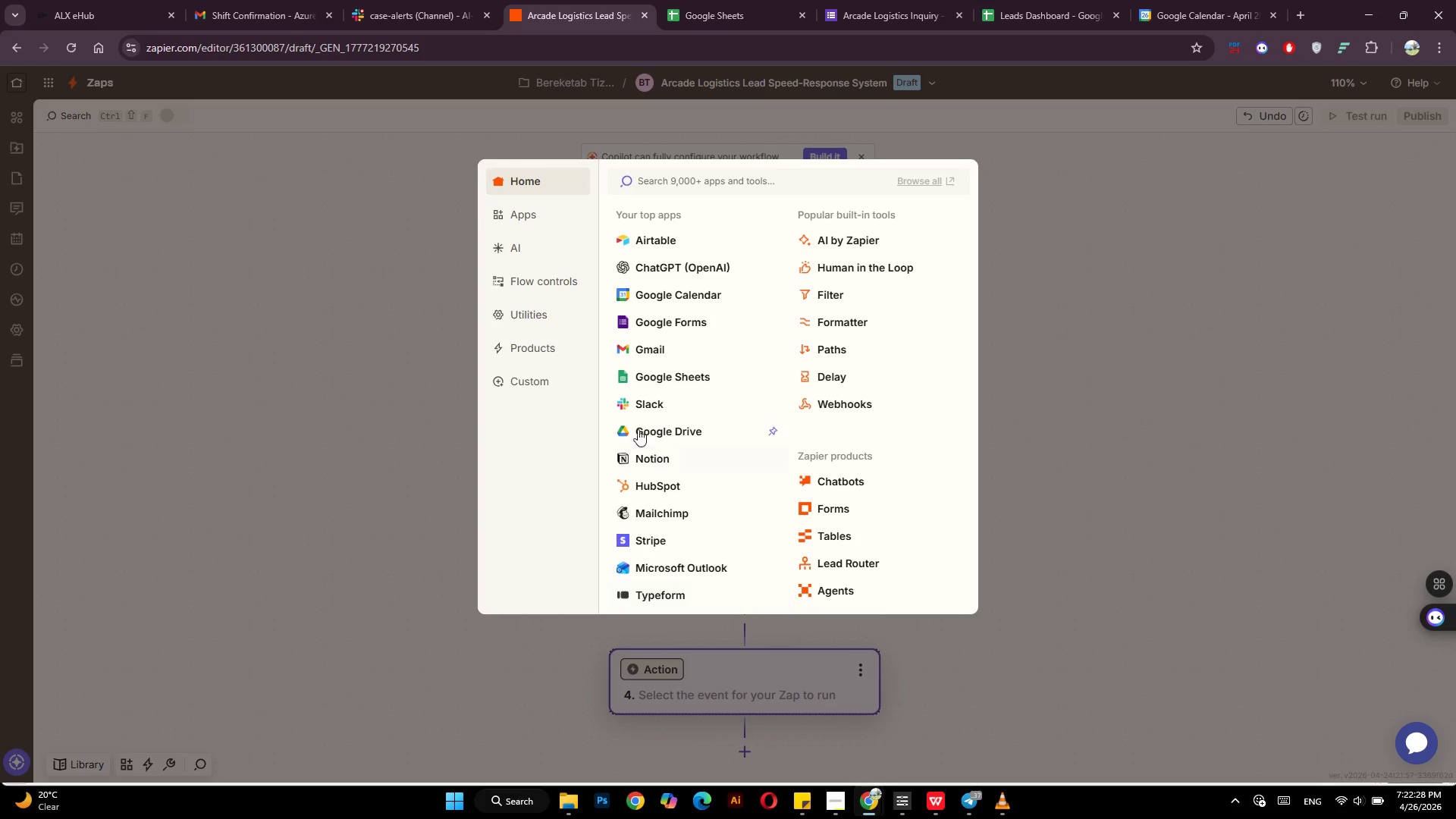 
left_click([639, 403])
 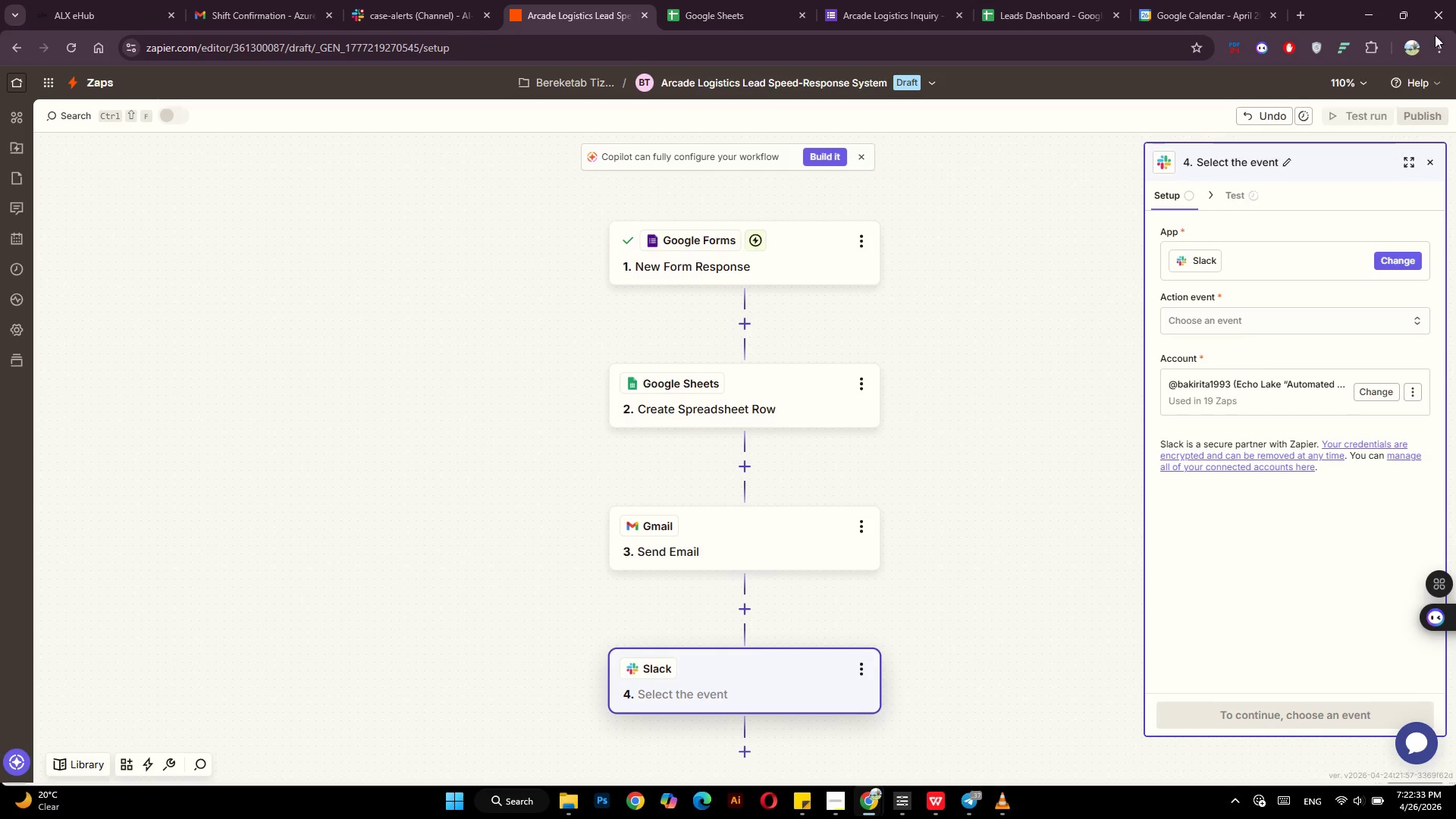 
wait(5.53)
 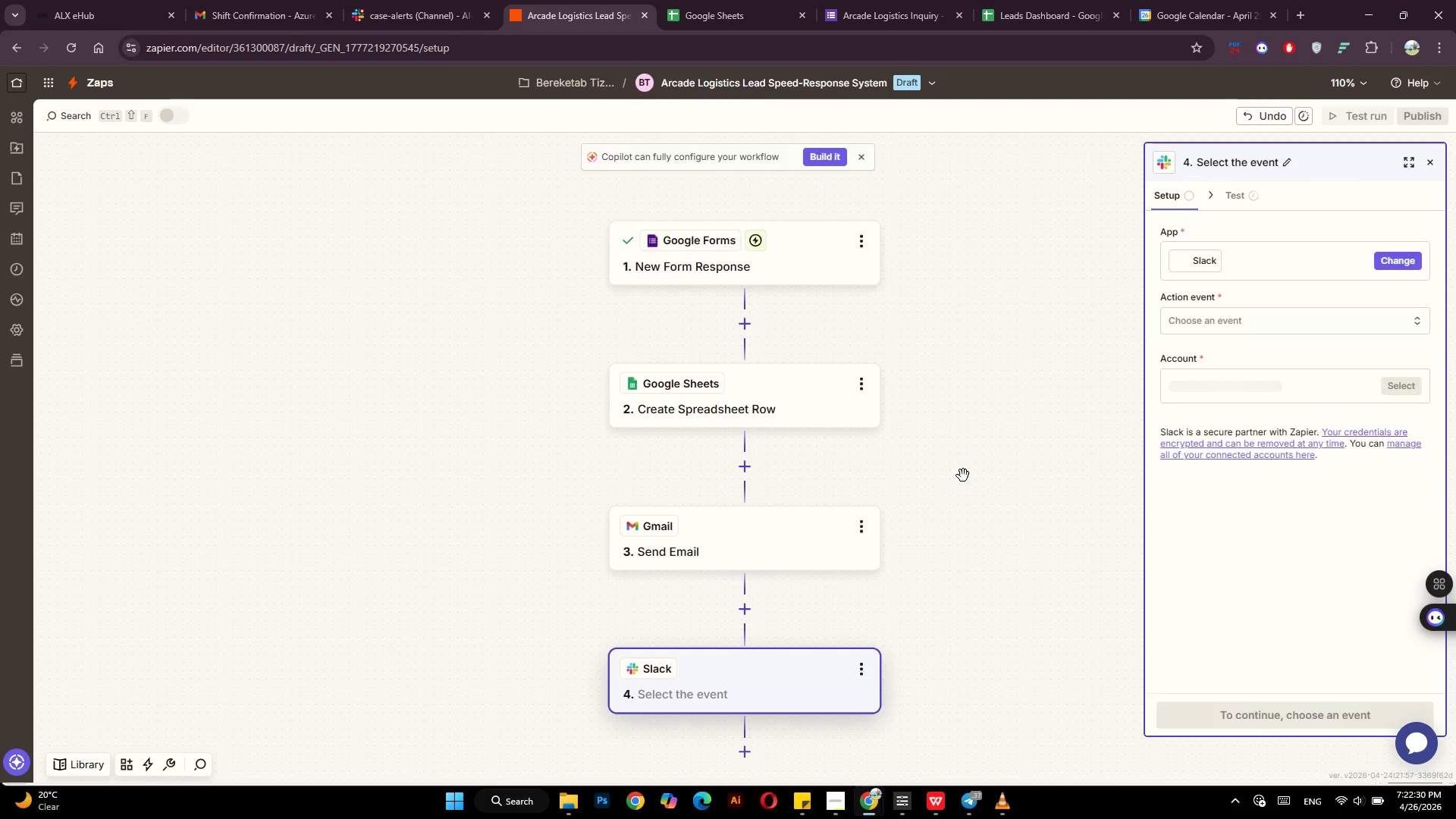 
left_click([1260, 327])
 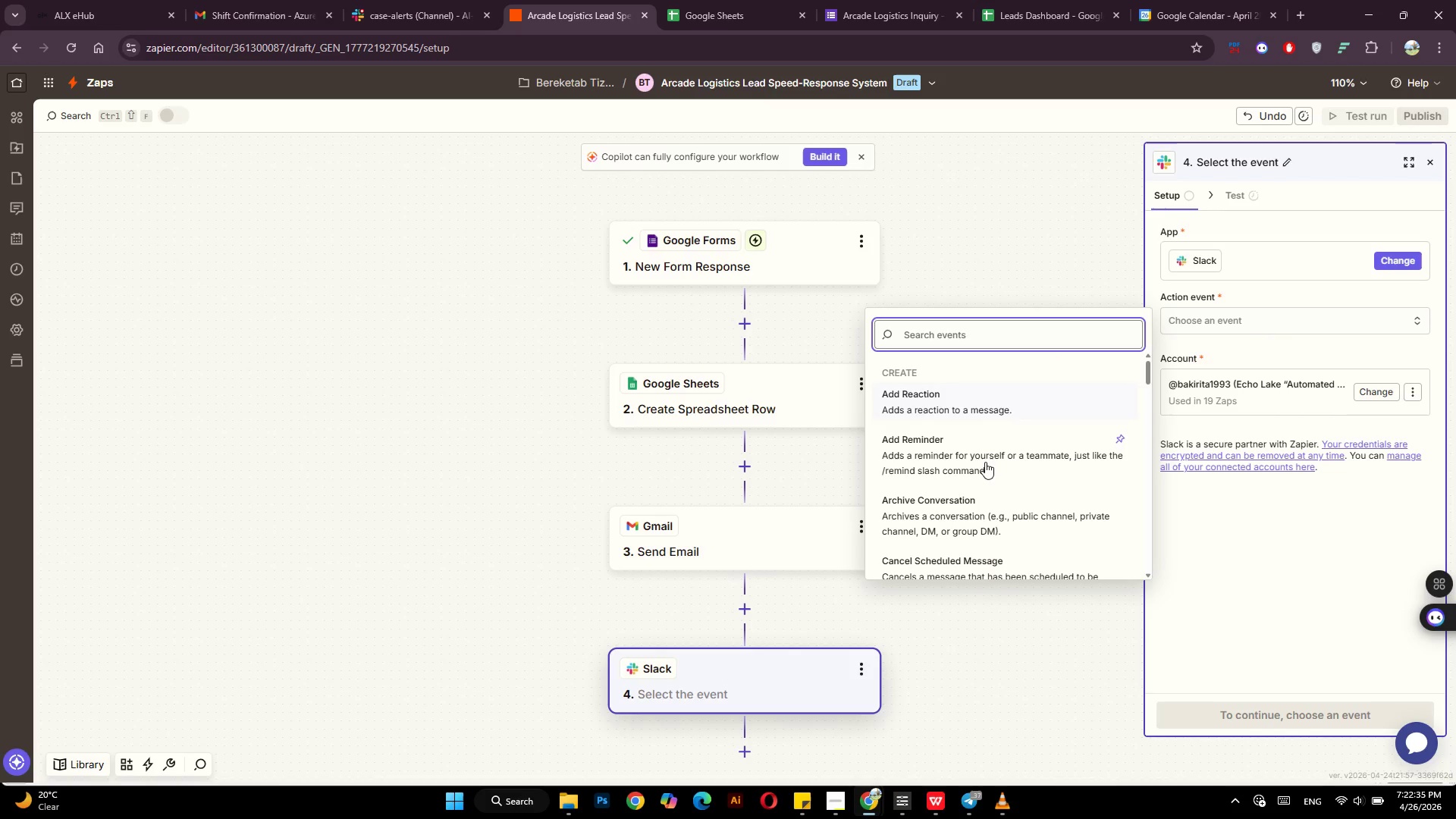 
scroll: coordinate [984, 462], scroll_direction: down, amount: 4.0
 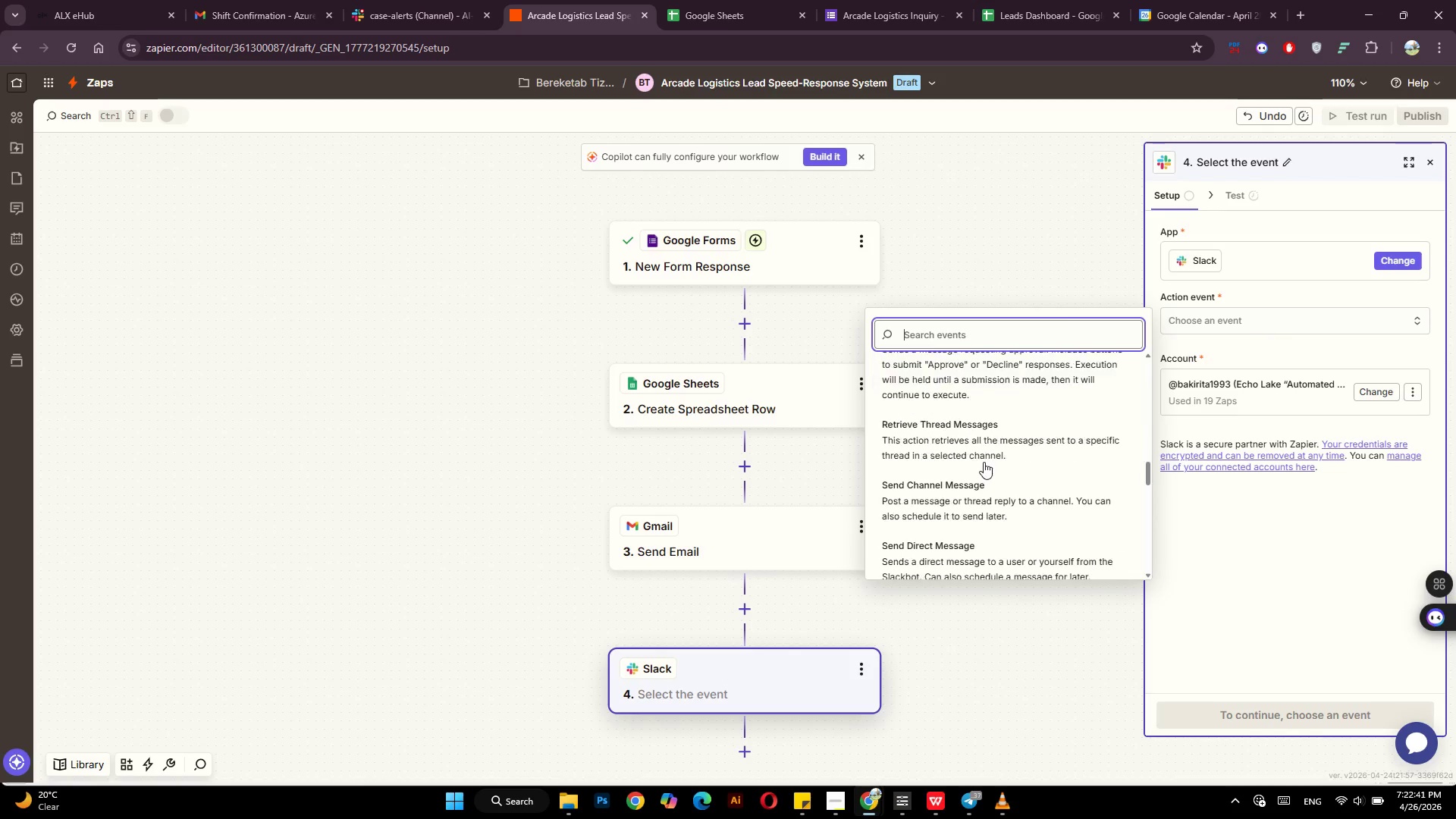 
left_click([984, 460])
 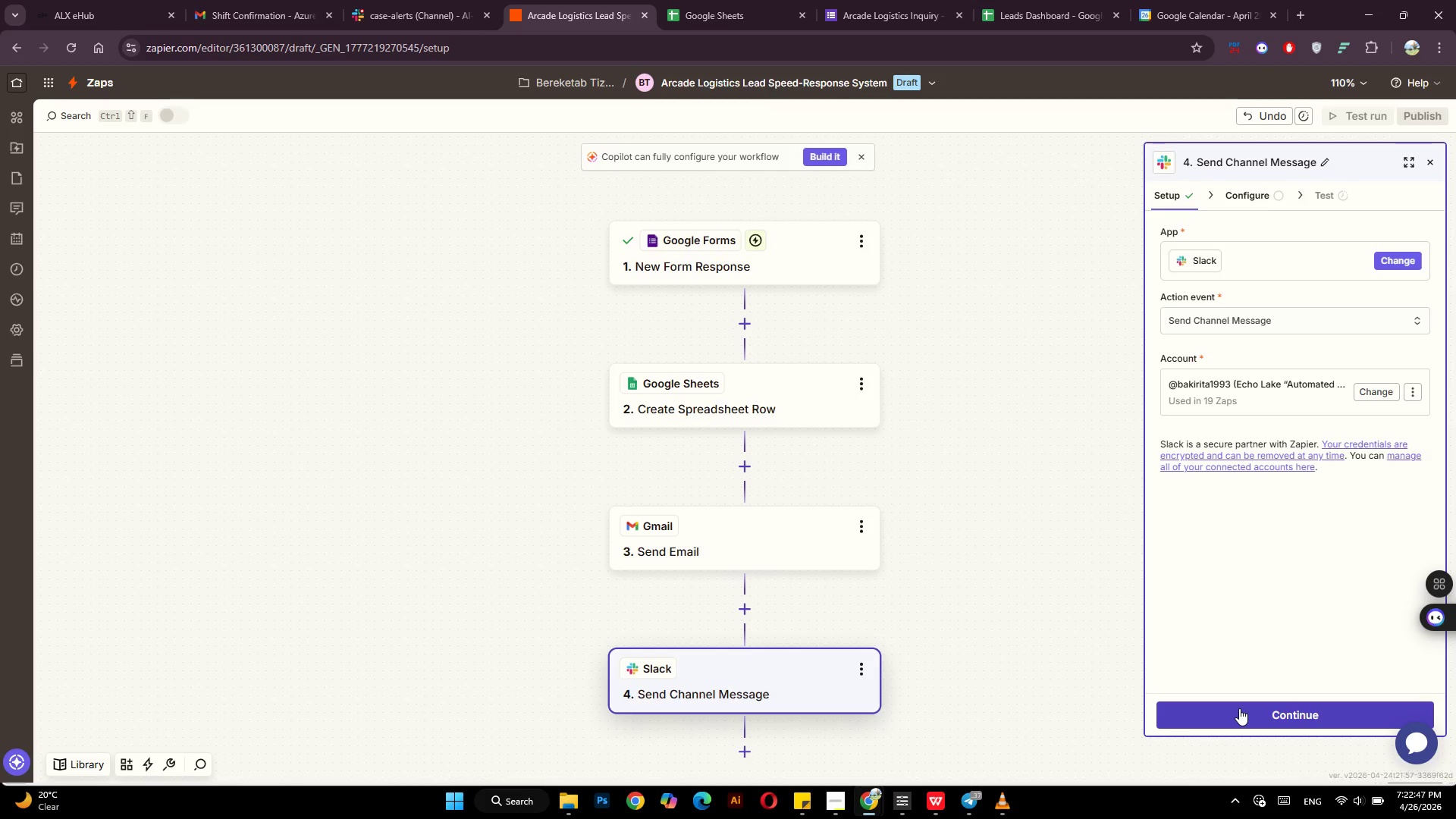 
wait(5.77)
 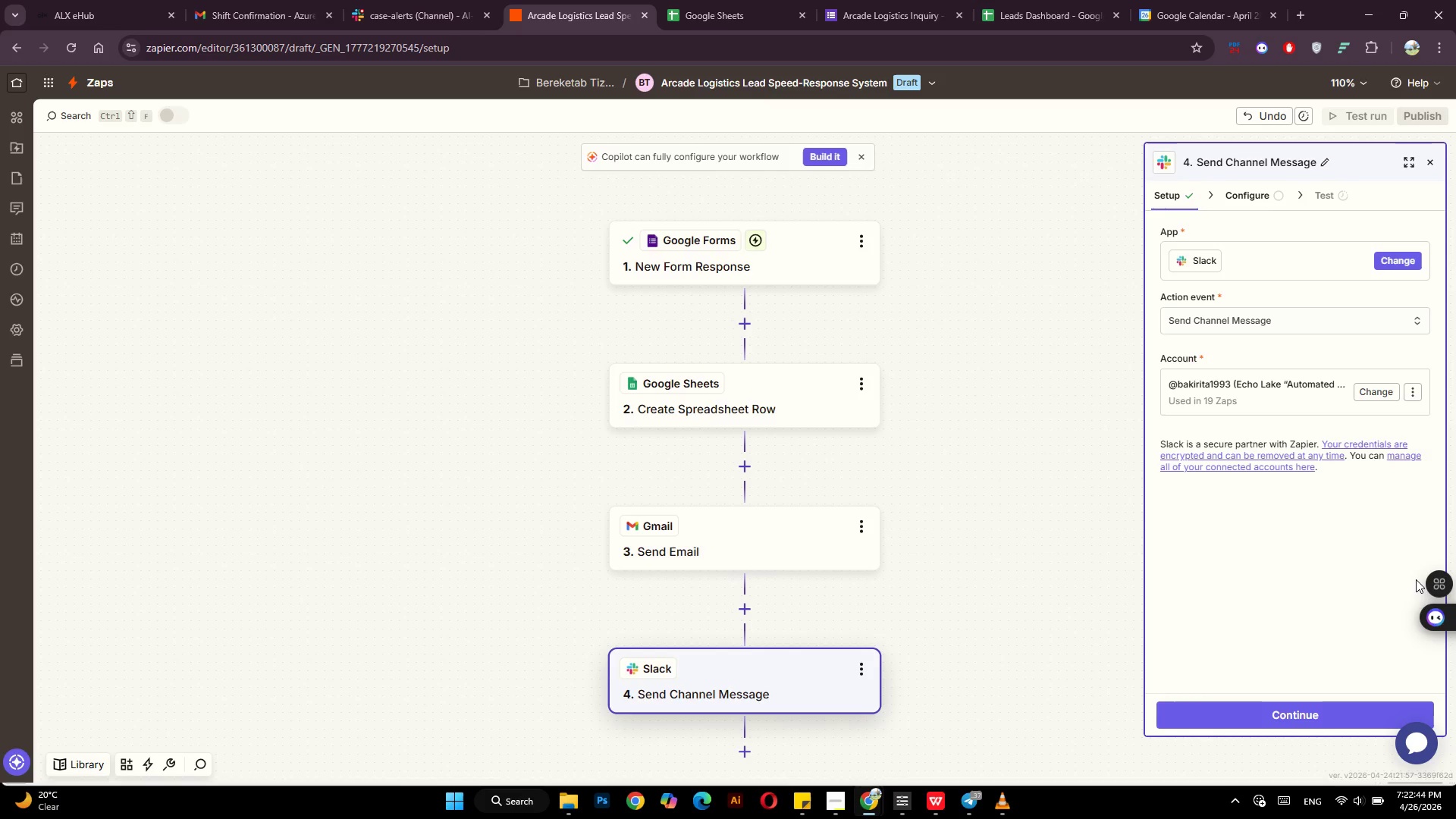 
left_click([1239, 708])